 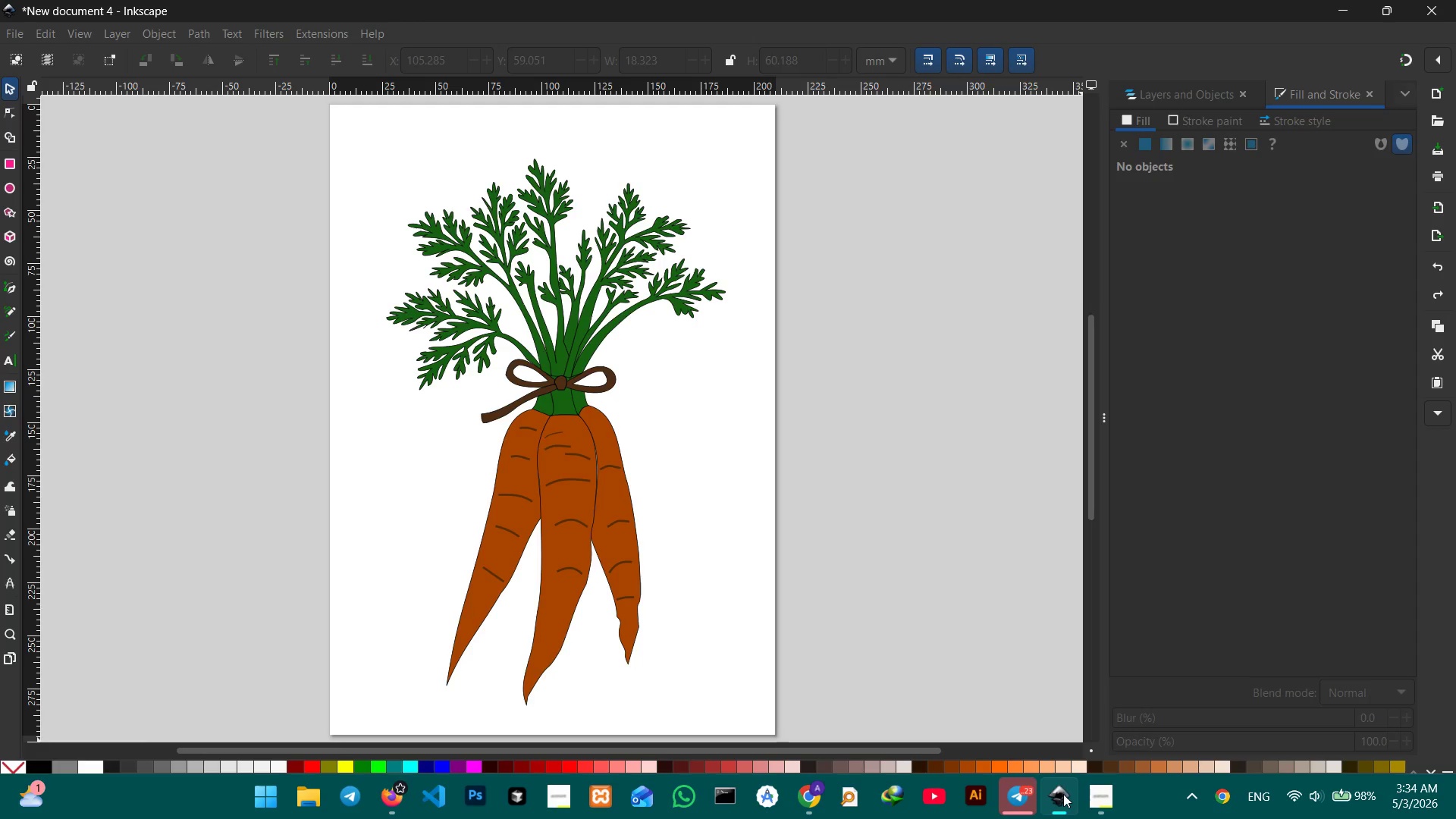 
left_click([17, 33])
 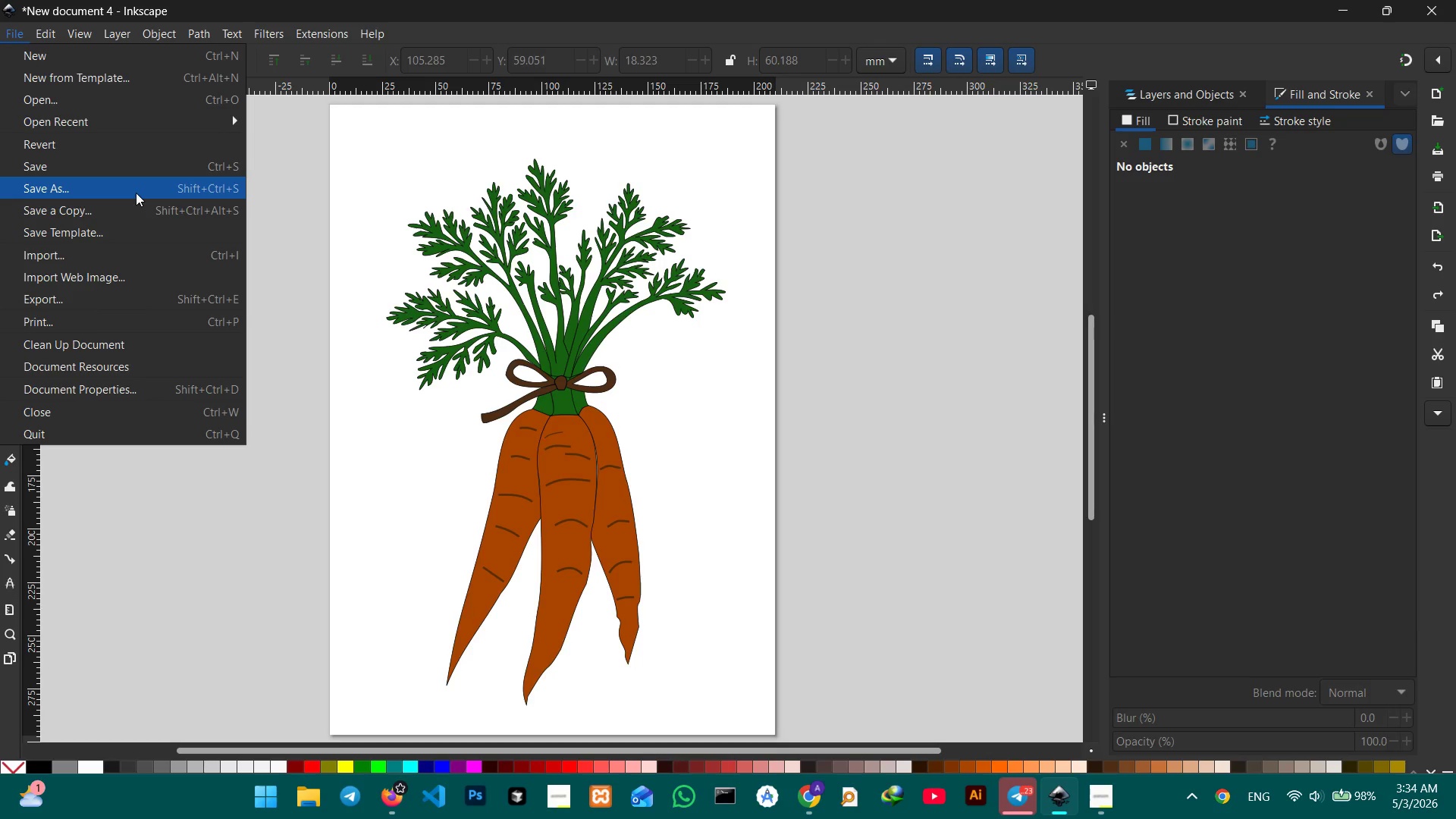 
left_click([136, 193])
 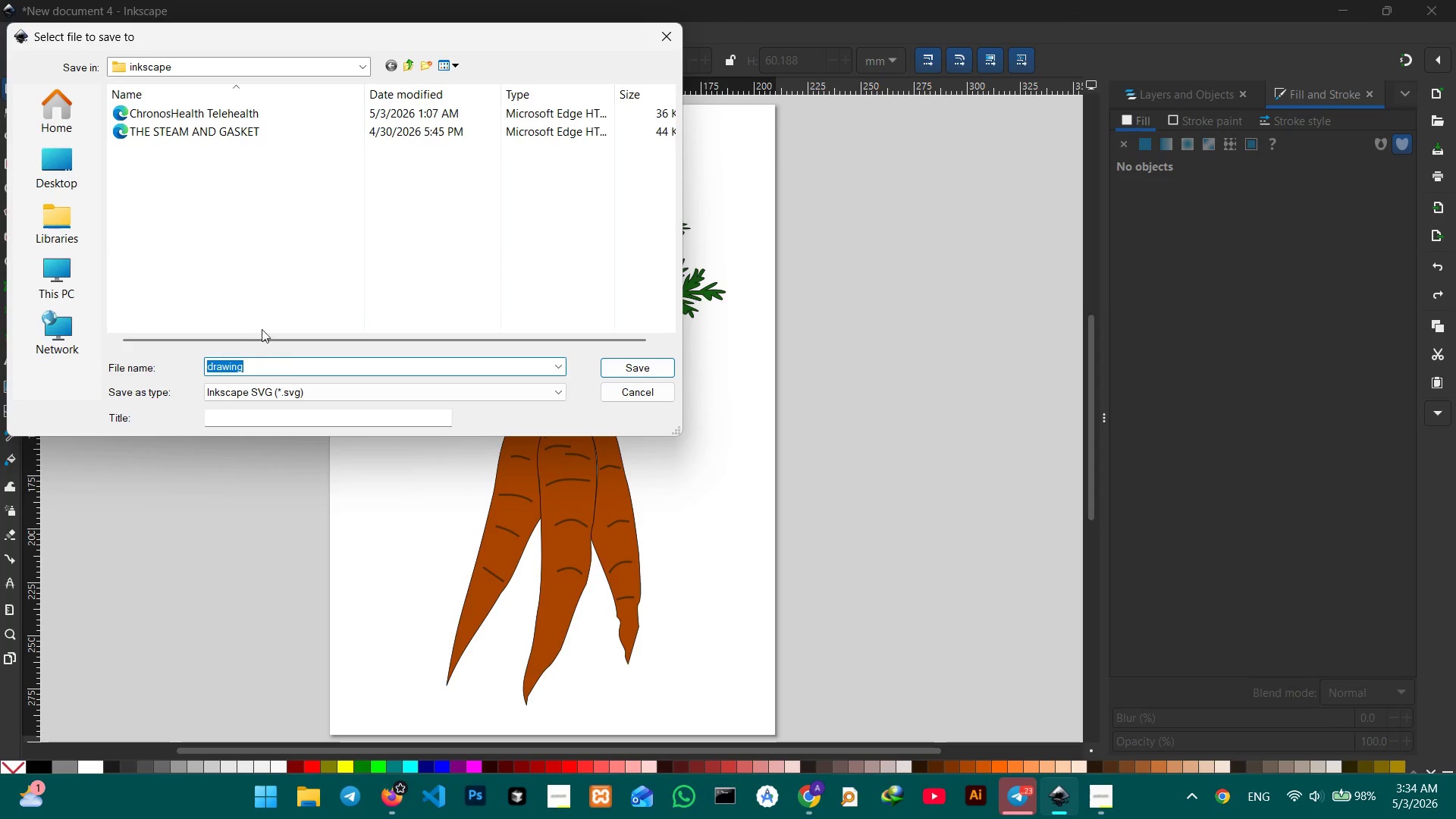 
key(Control+V)
 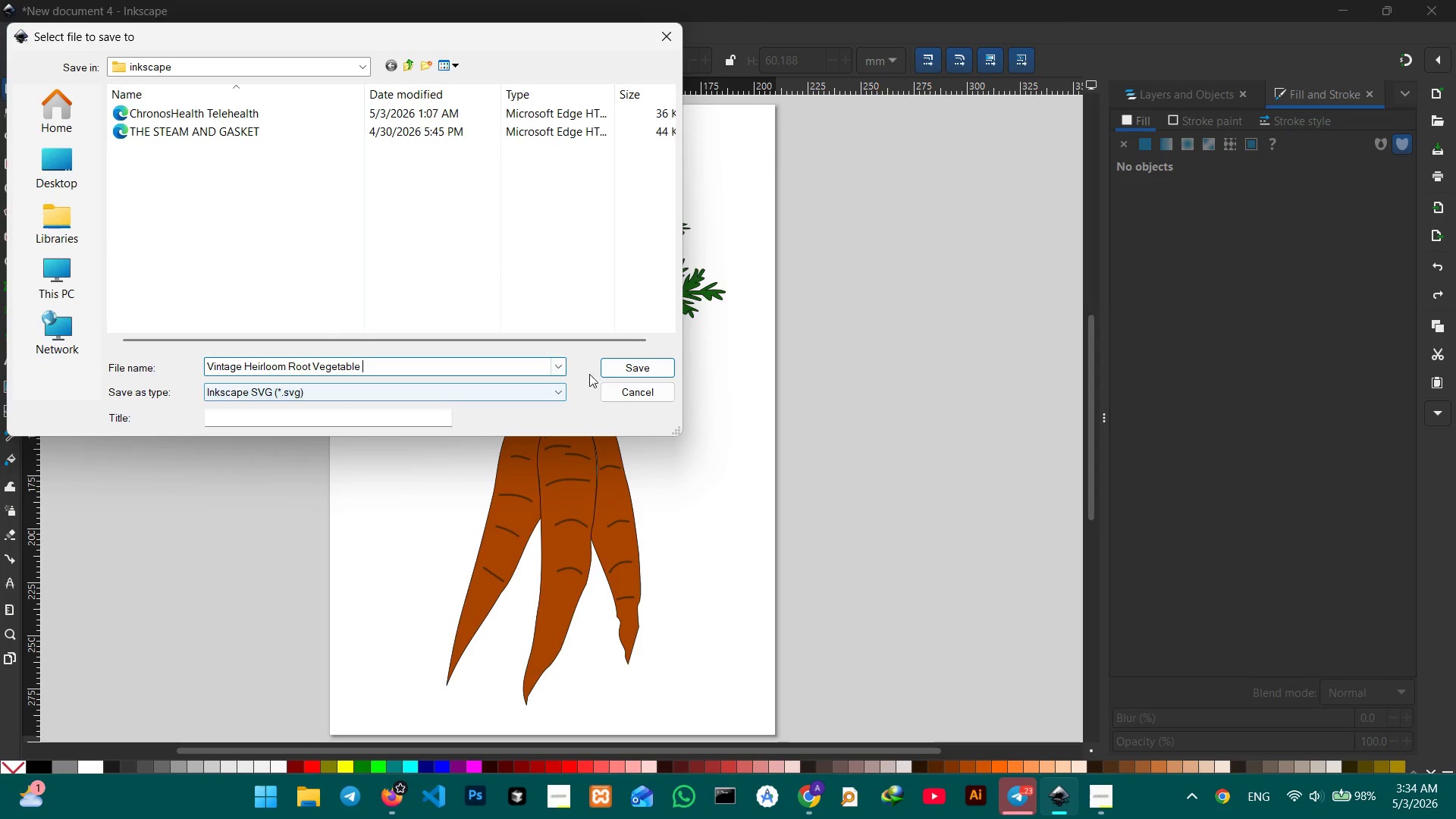 
left_click([632, 366])
 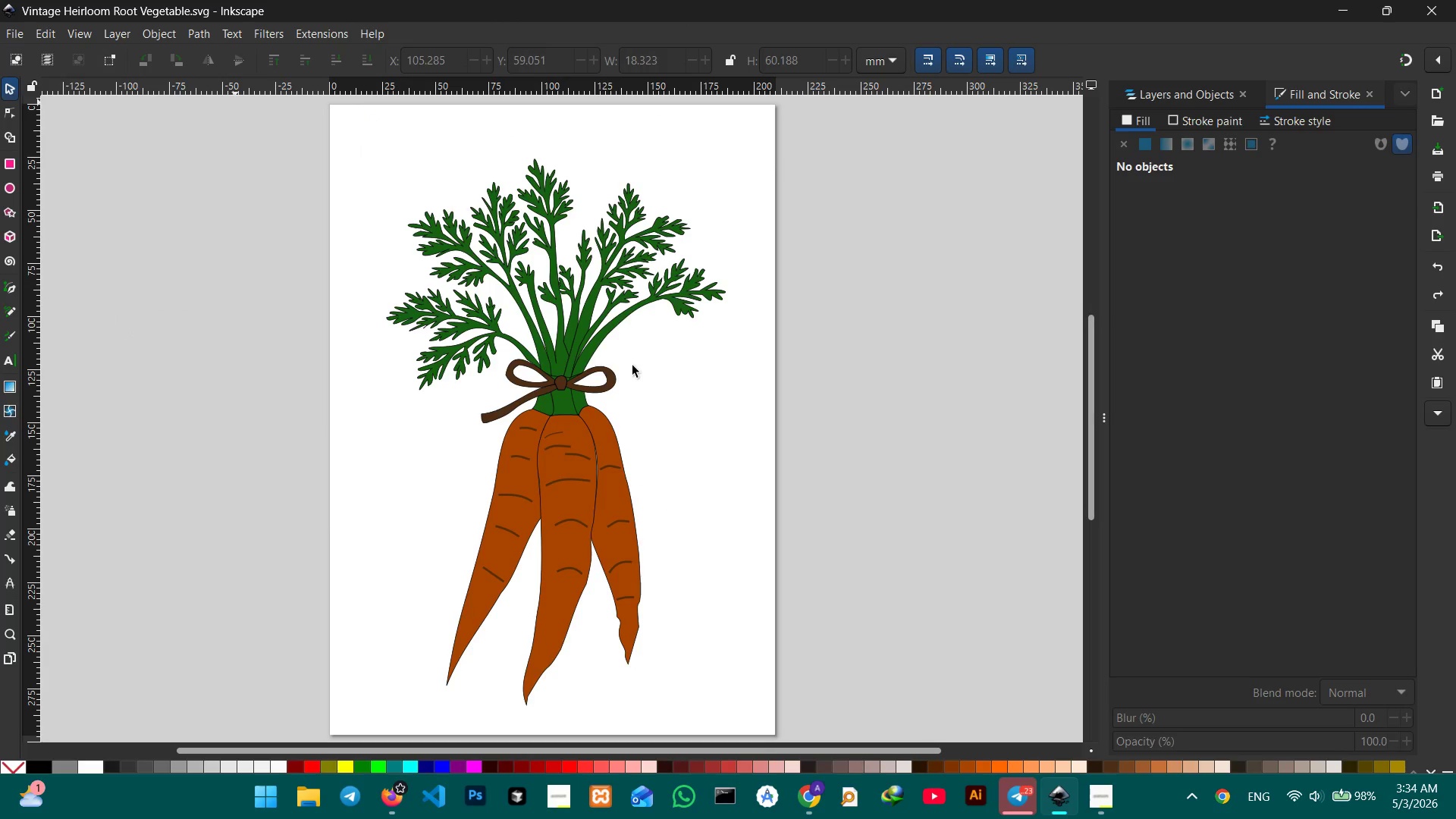 
left_click([15, 27])
 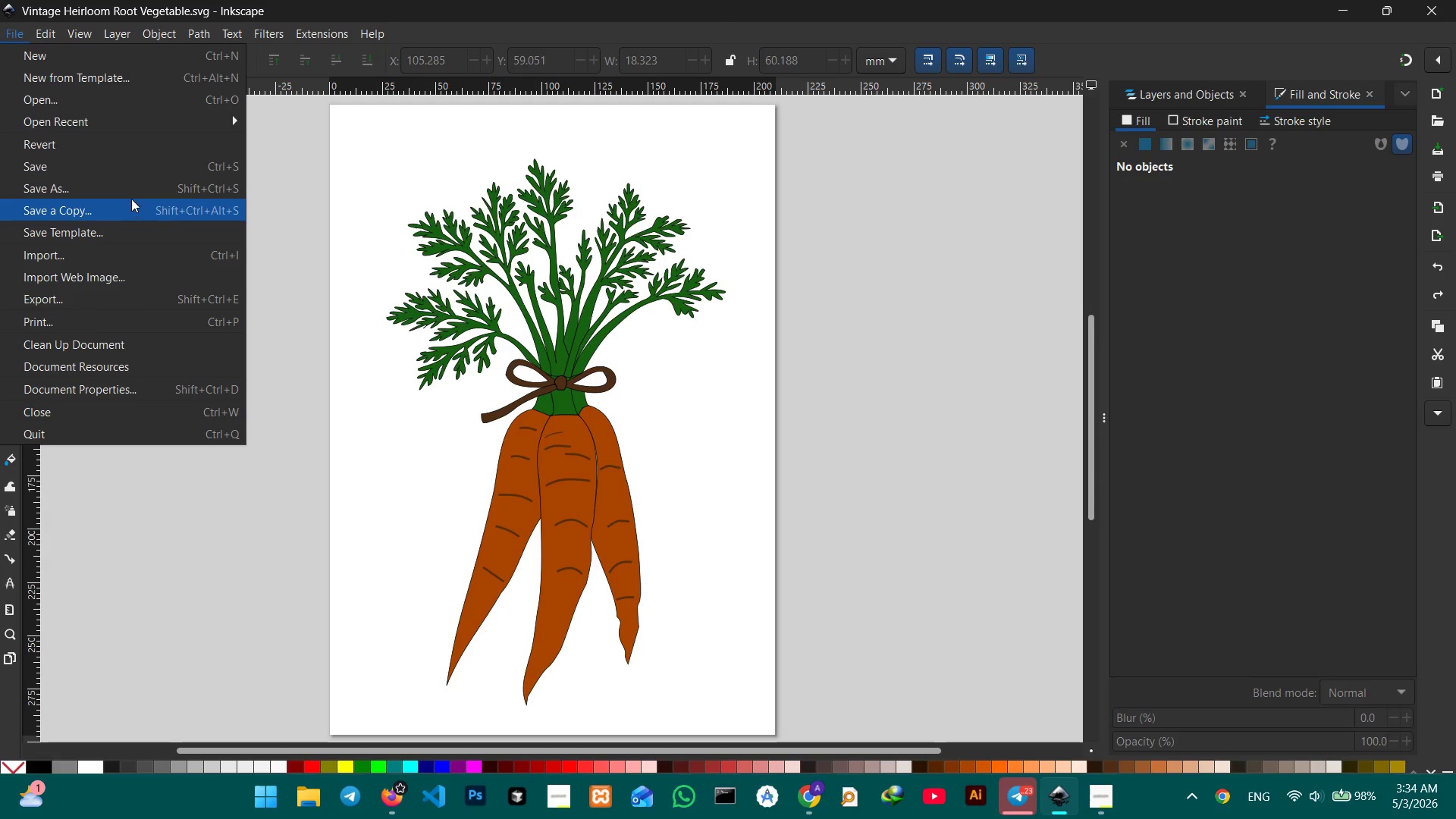 
left_click([128, 192])
 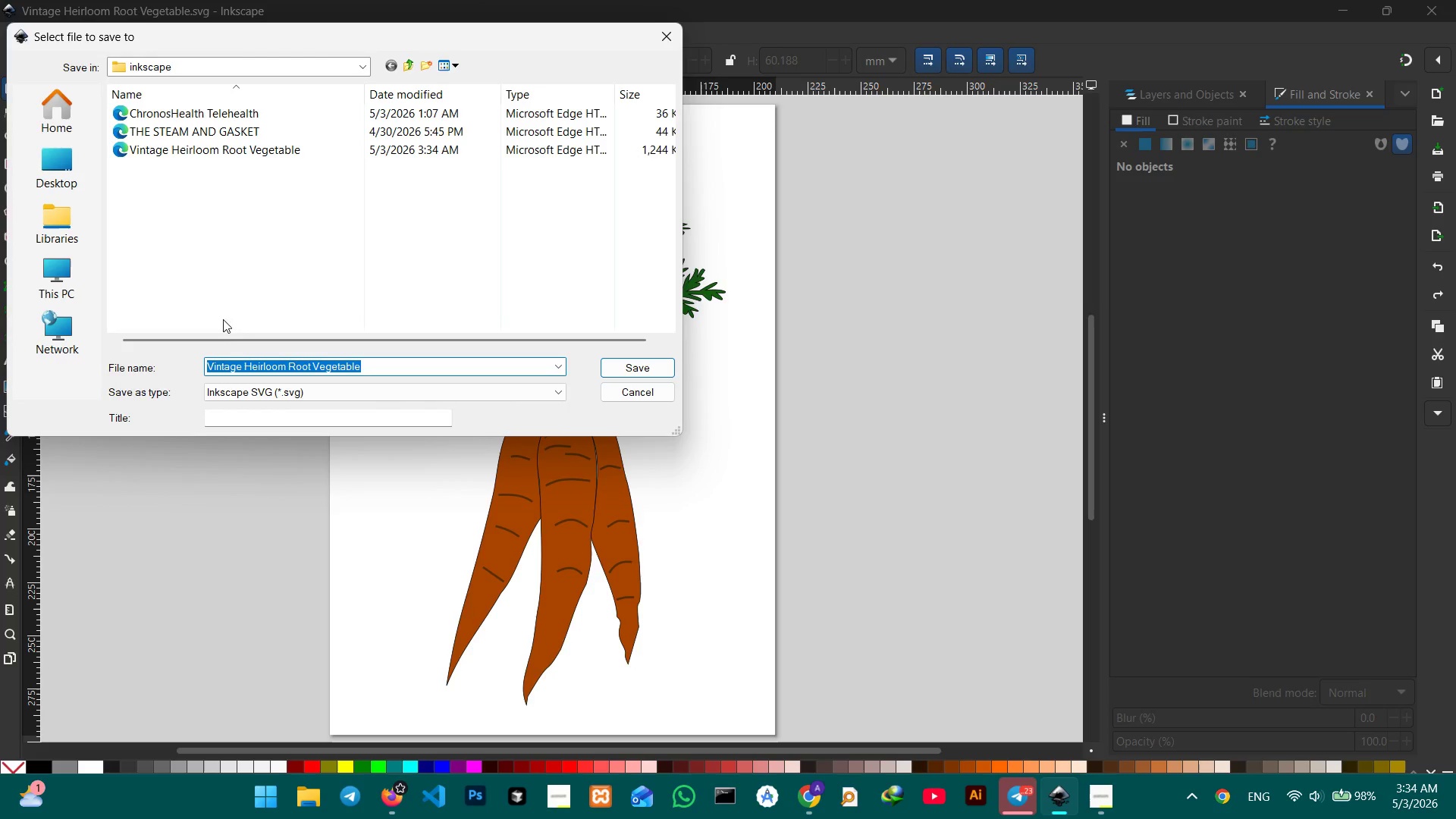 
mouse_move([238, 403])
 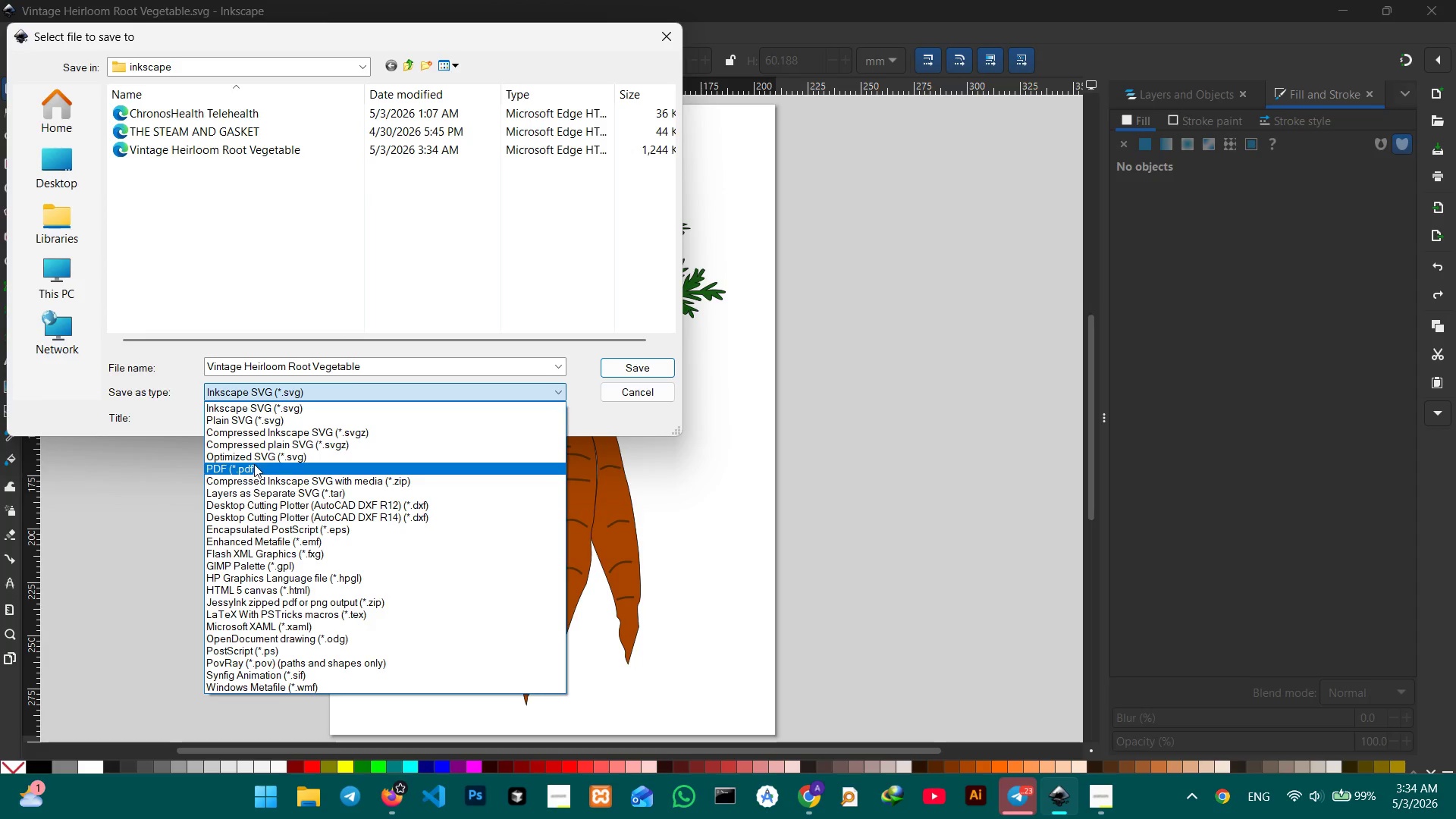 
wait(20.49)
 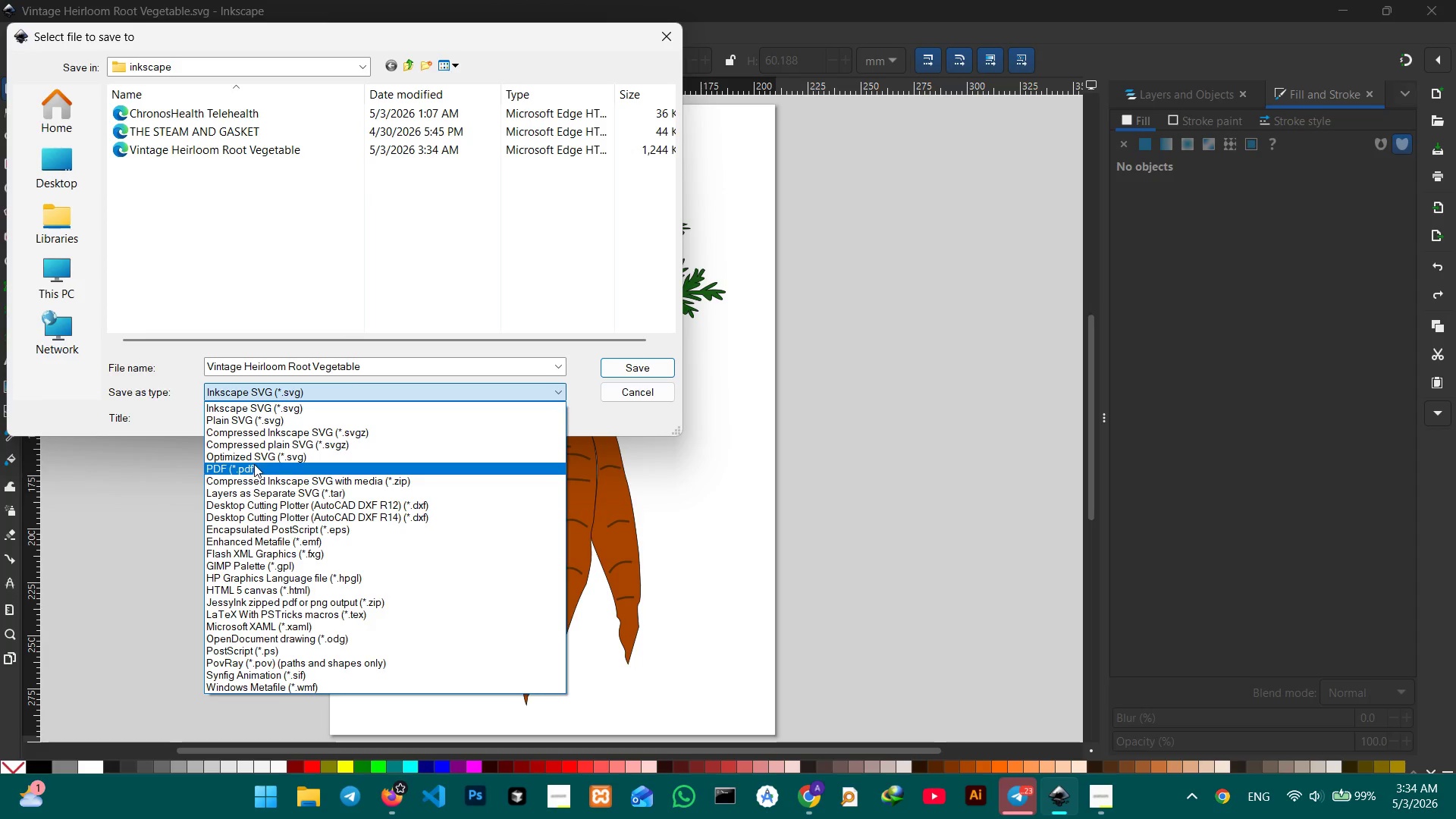 
left_click([254, 464])
 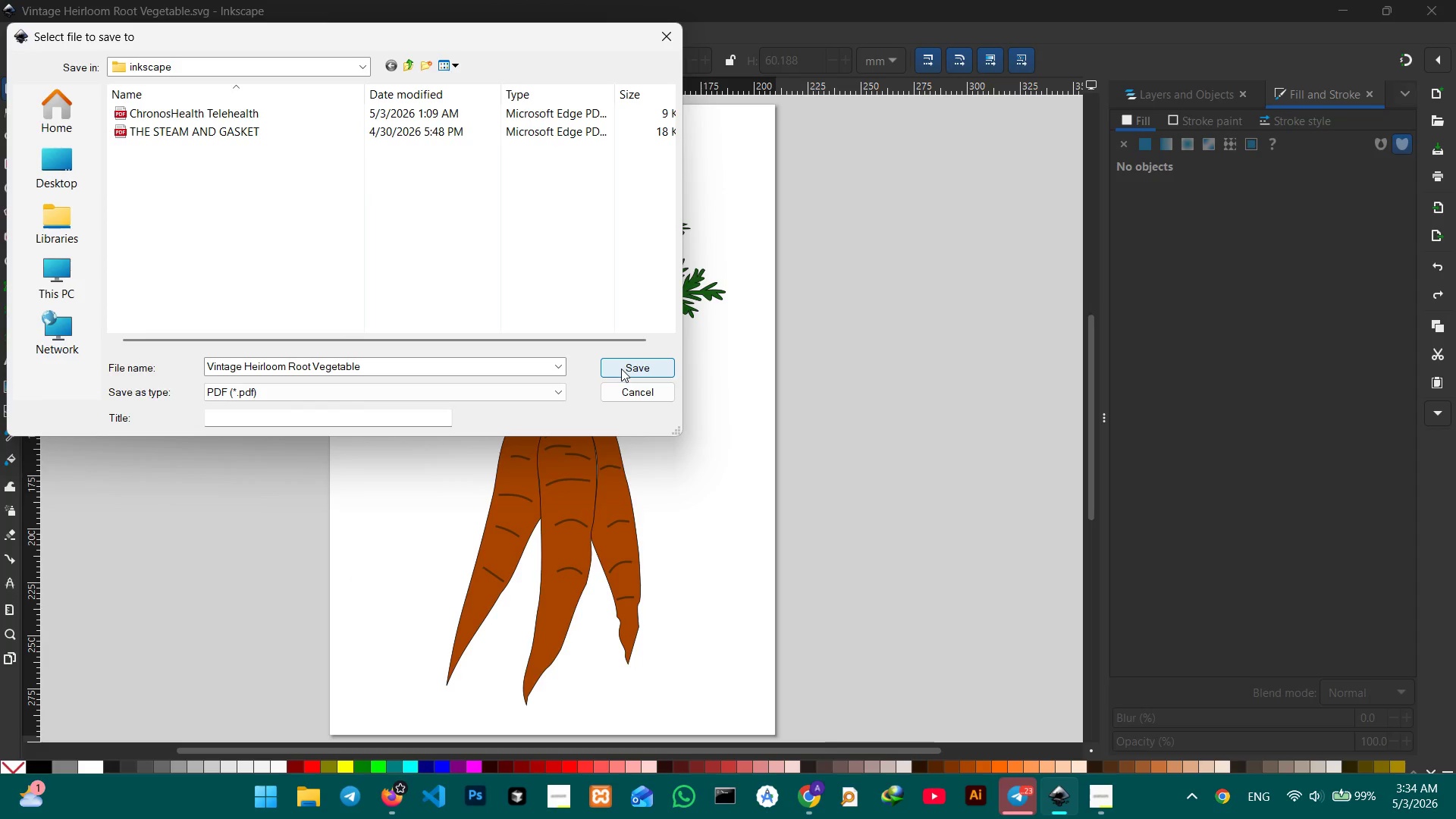 